 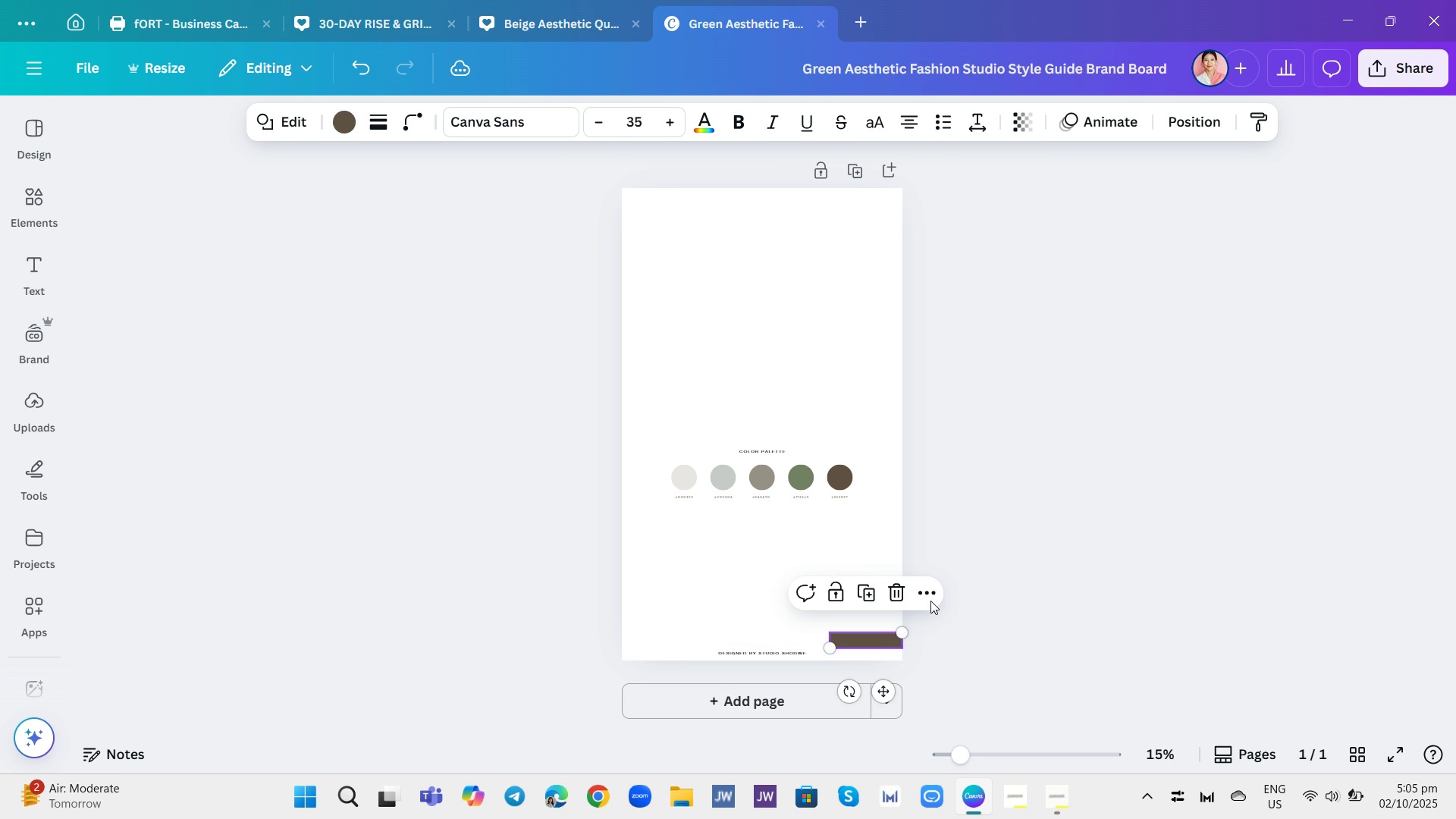 
right_click([874, 761])
 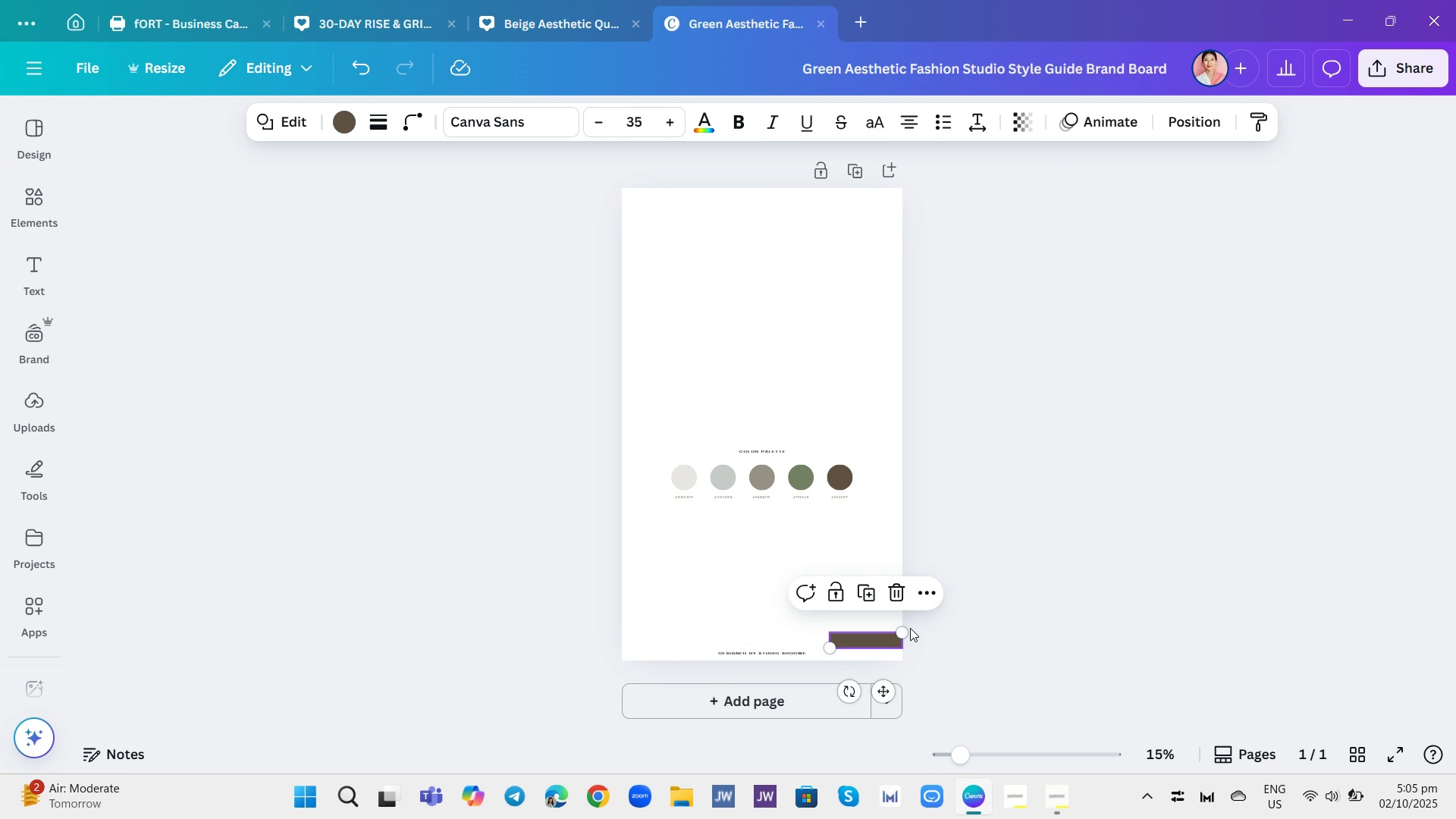 
left_click([879, 638])
 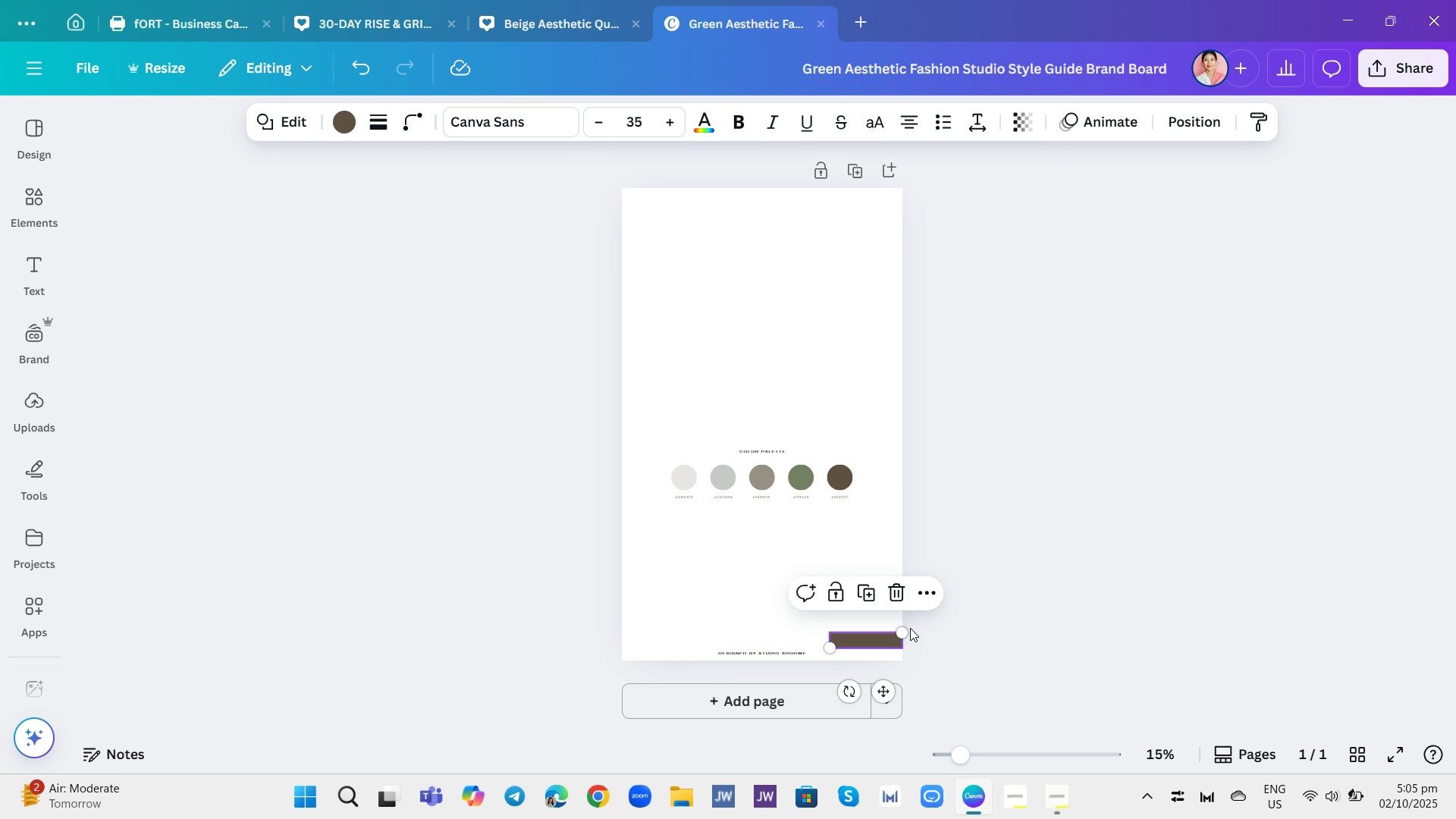 
left_click([853, 638])
 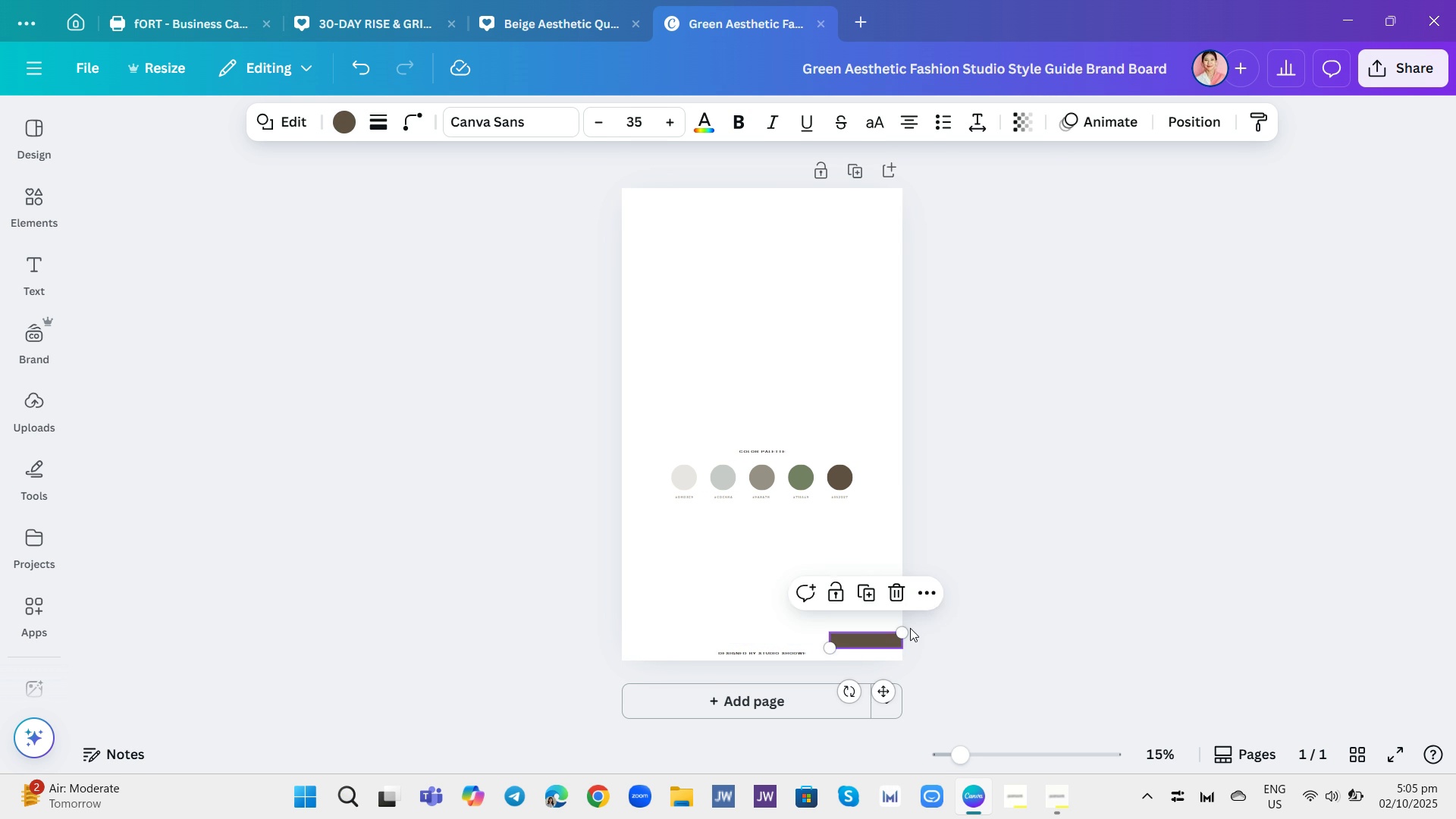 
left_click([855, 638])
 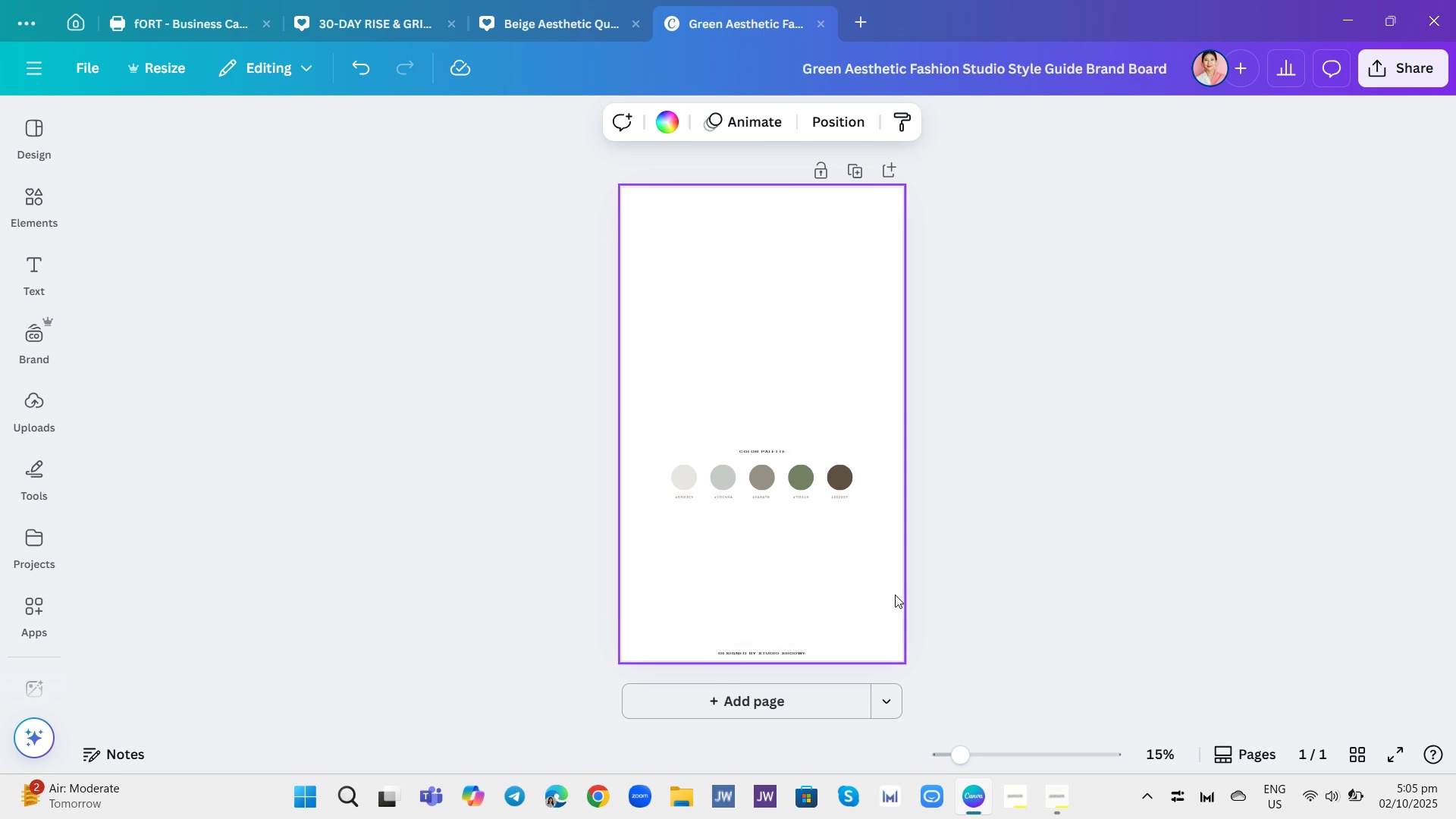 
left_click([894, 598])
 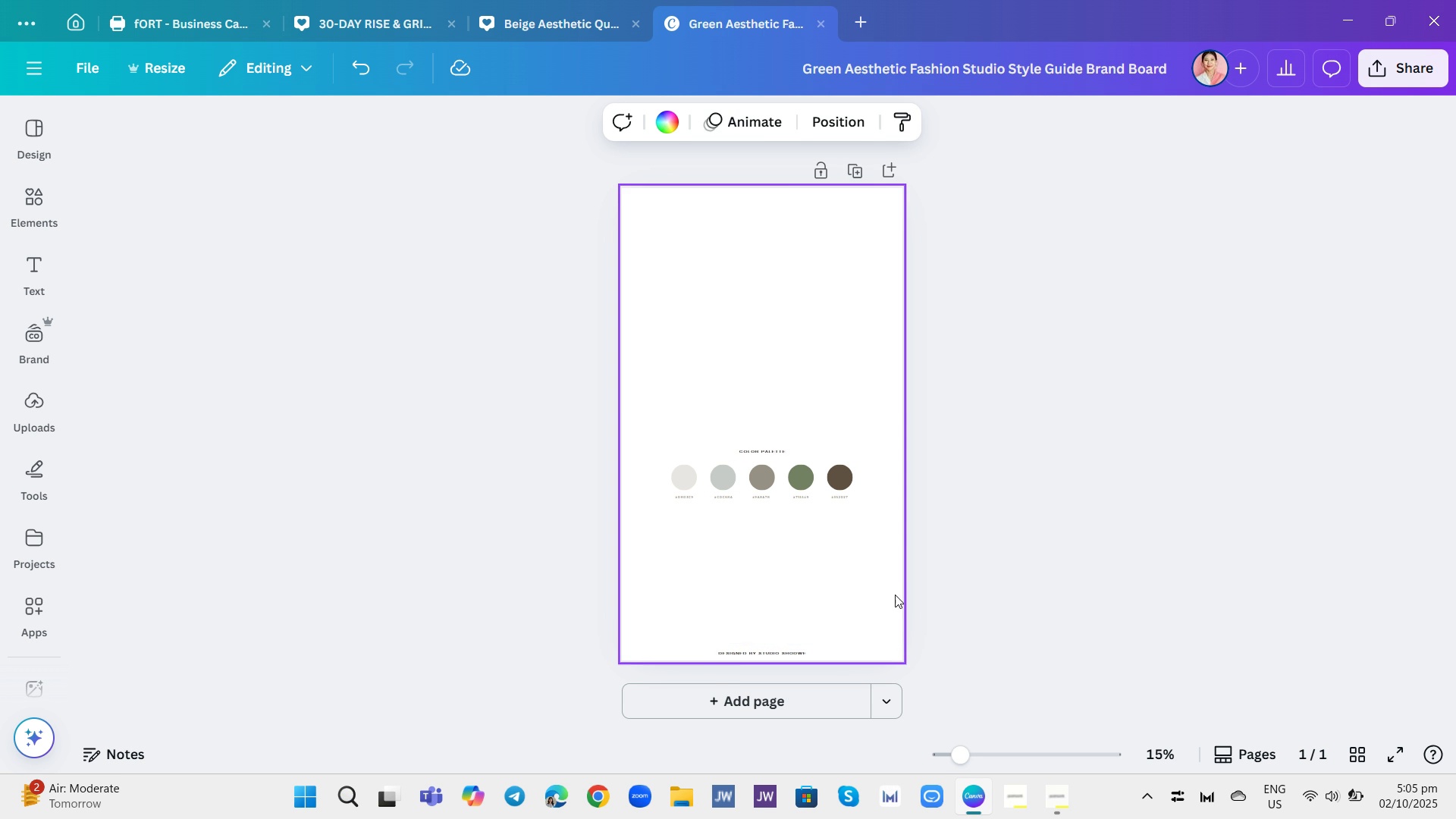 
left_click([895, 595])
 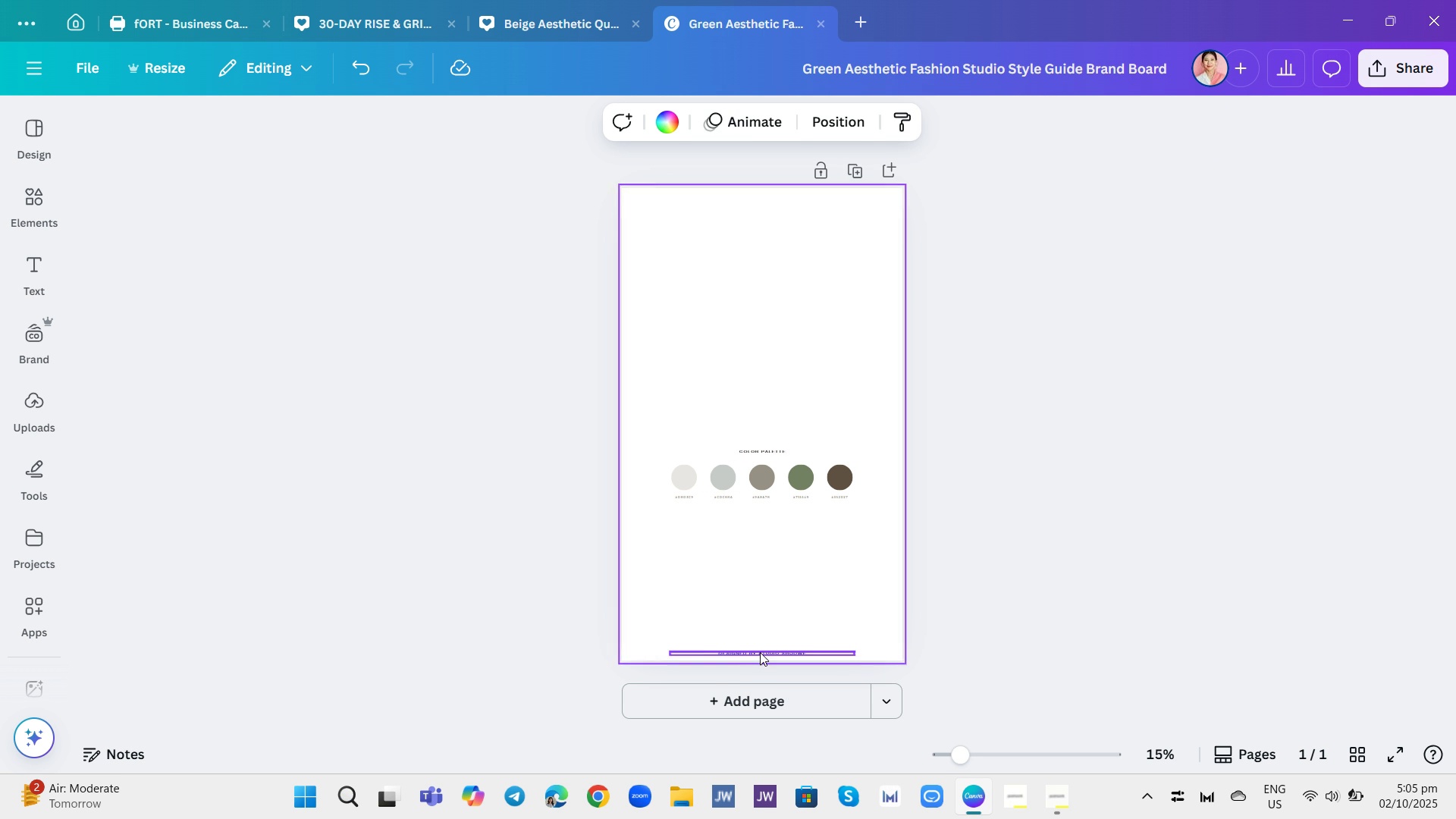 
left_click([761, 652])
 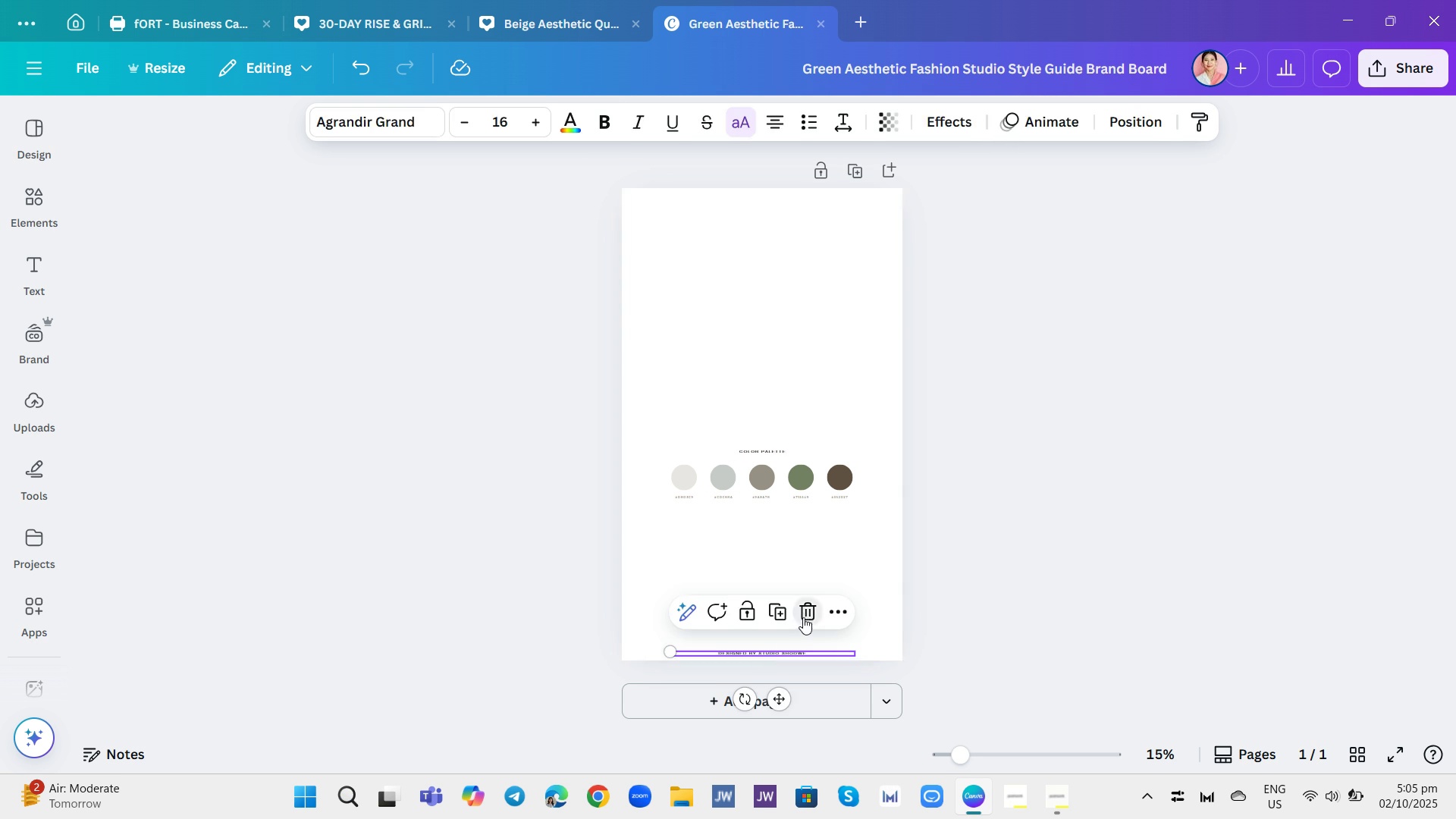 
left_click([803, 617])
 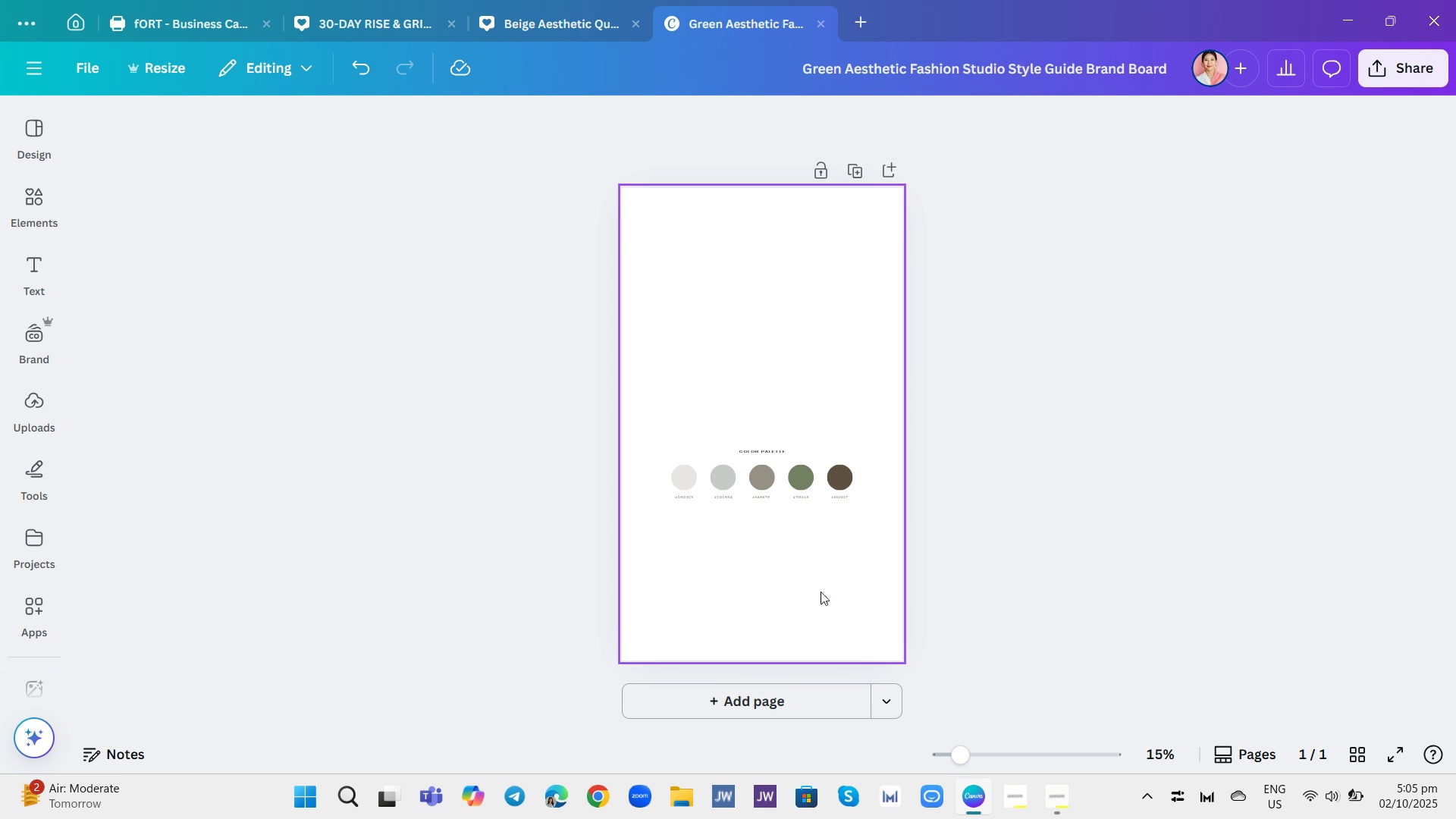 
wait(10.7)
 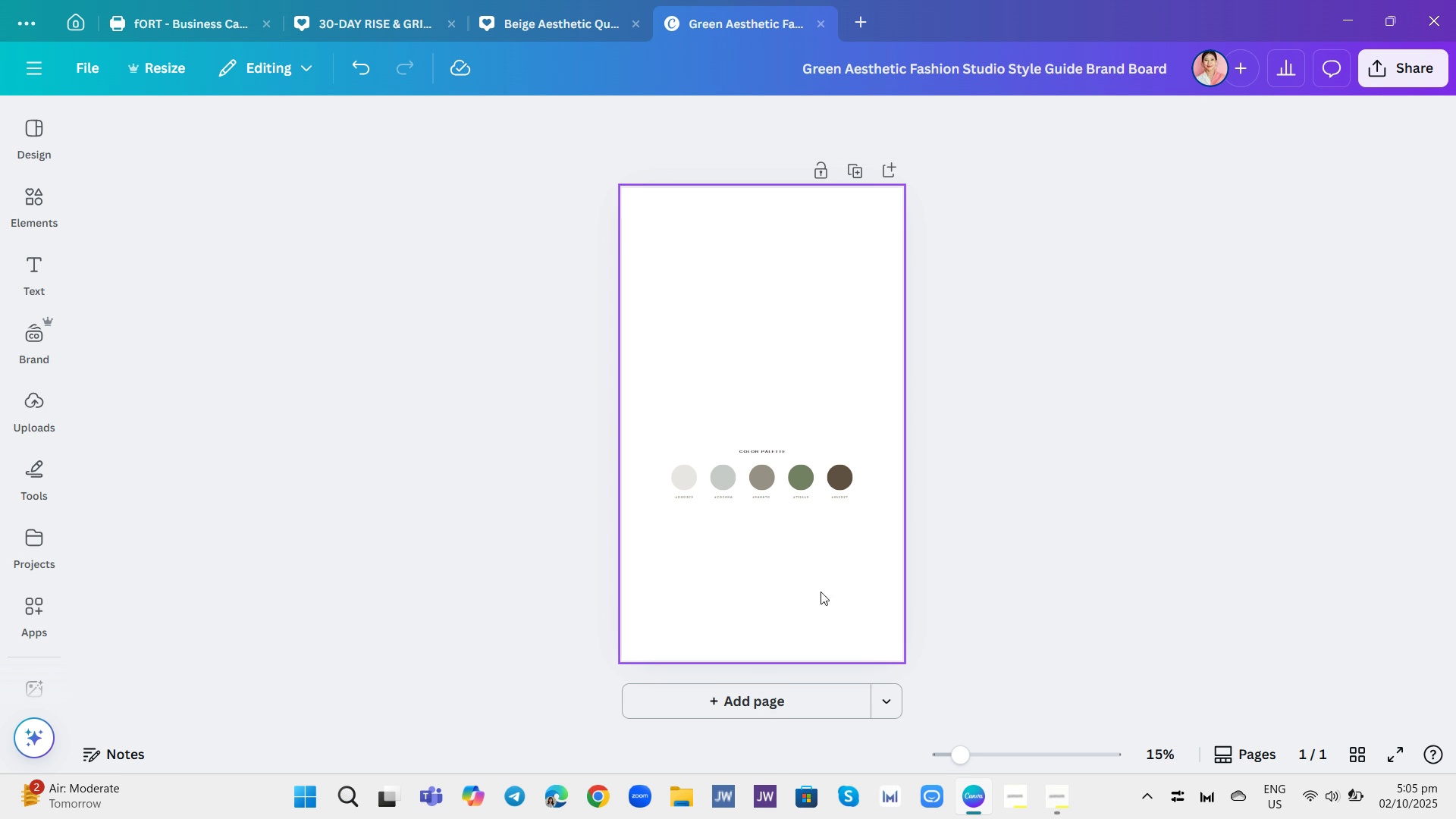 
left_click([729, 266])
 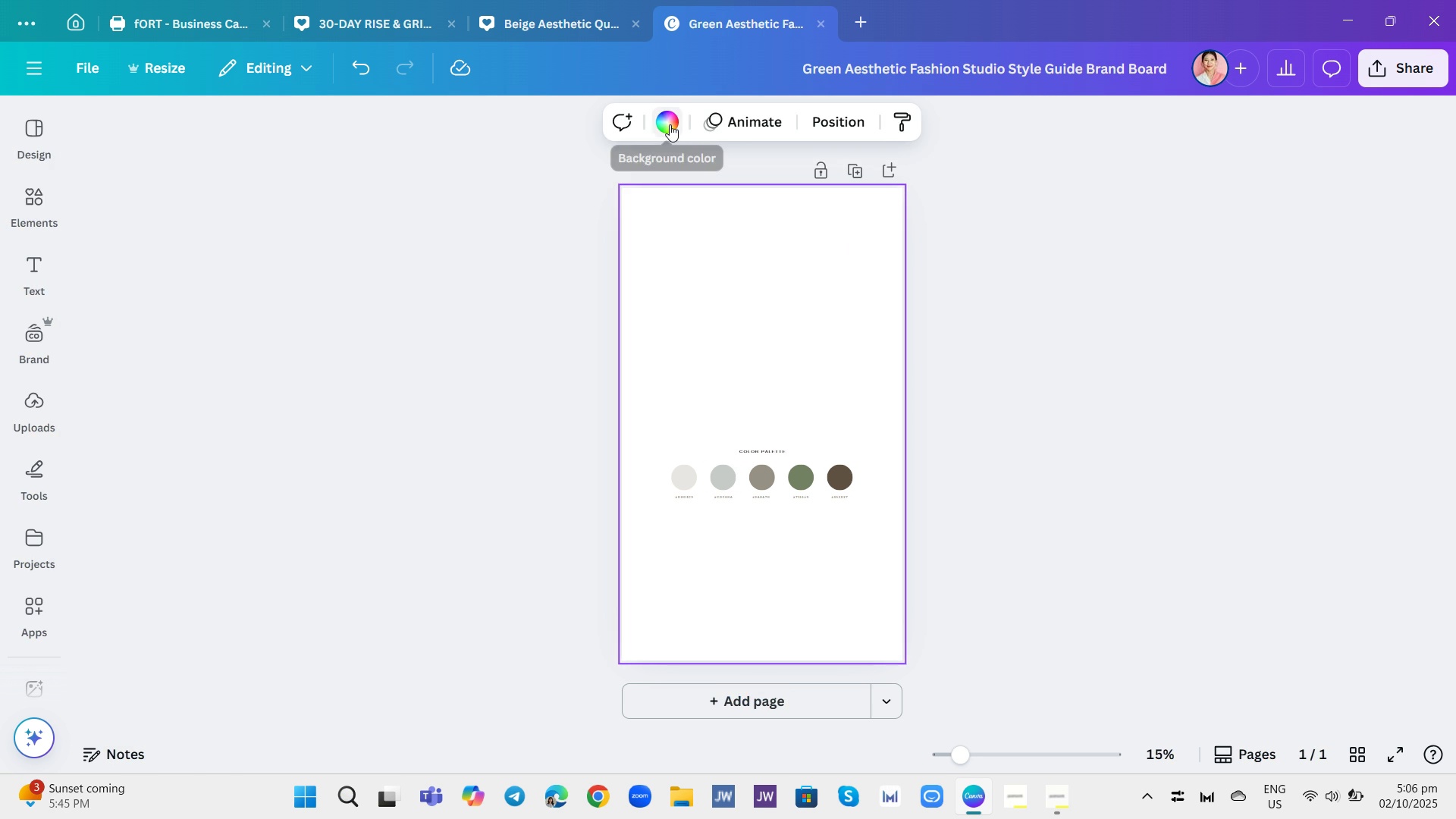 
left_click([670, 124])
 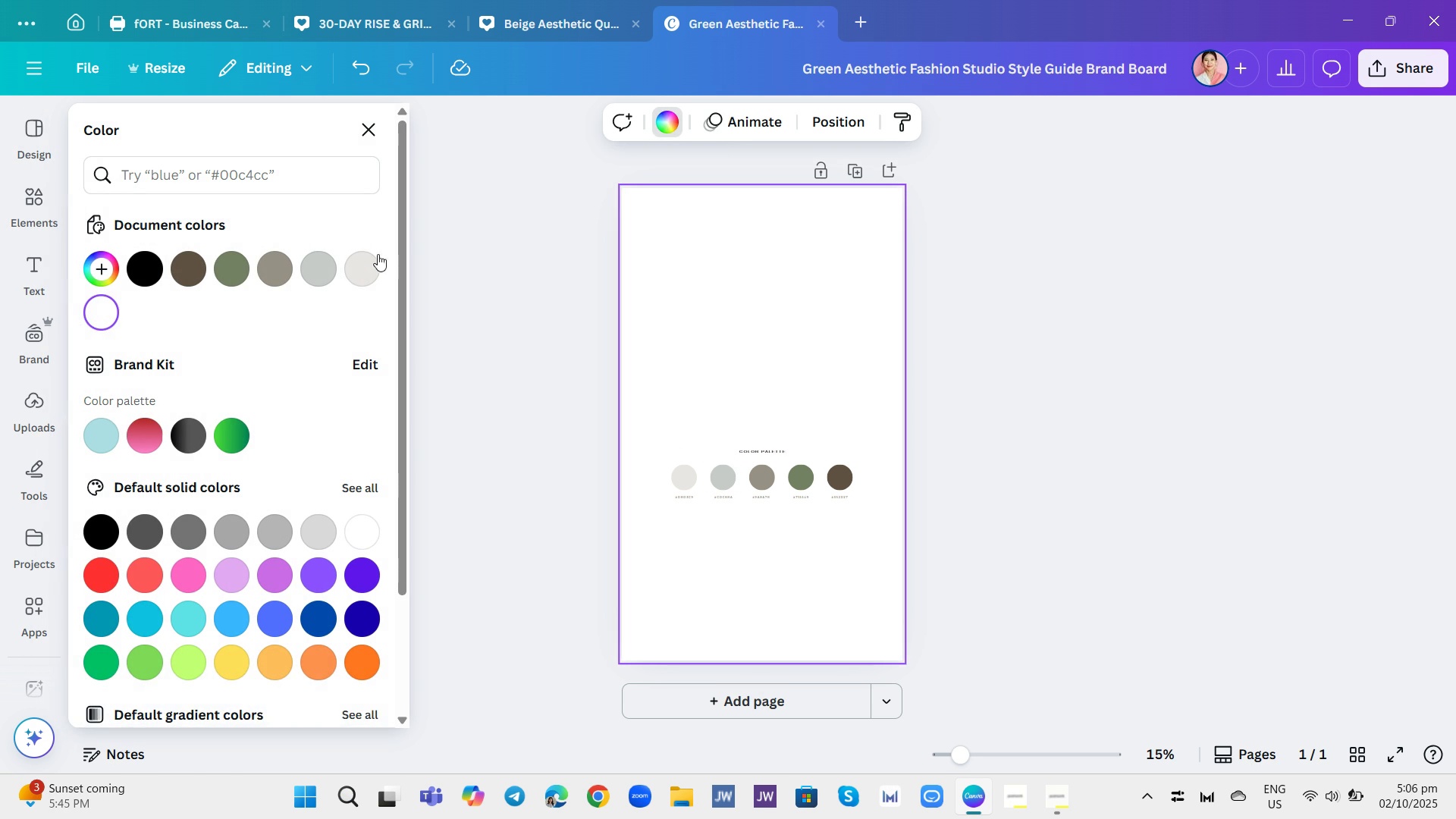 
left_click([358, 262])
 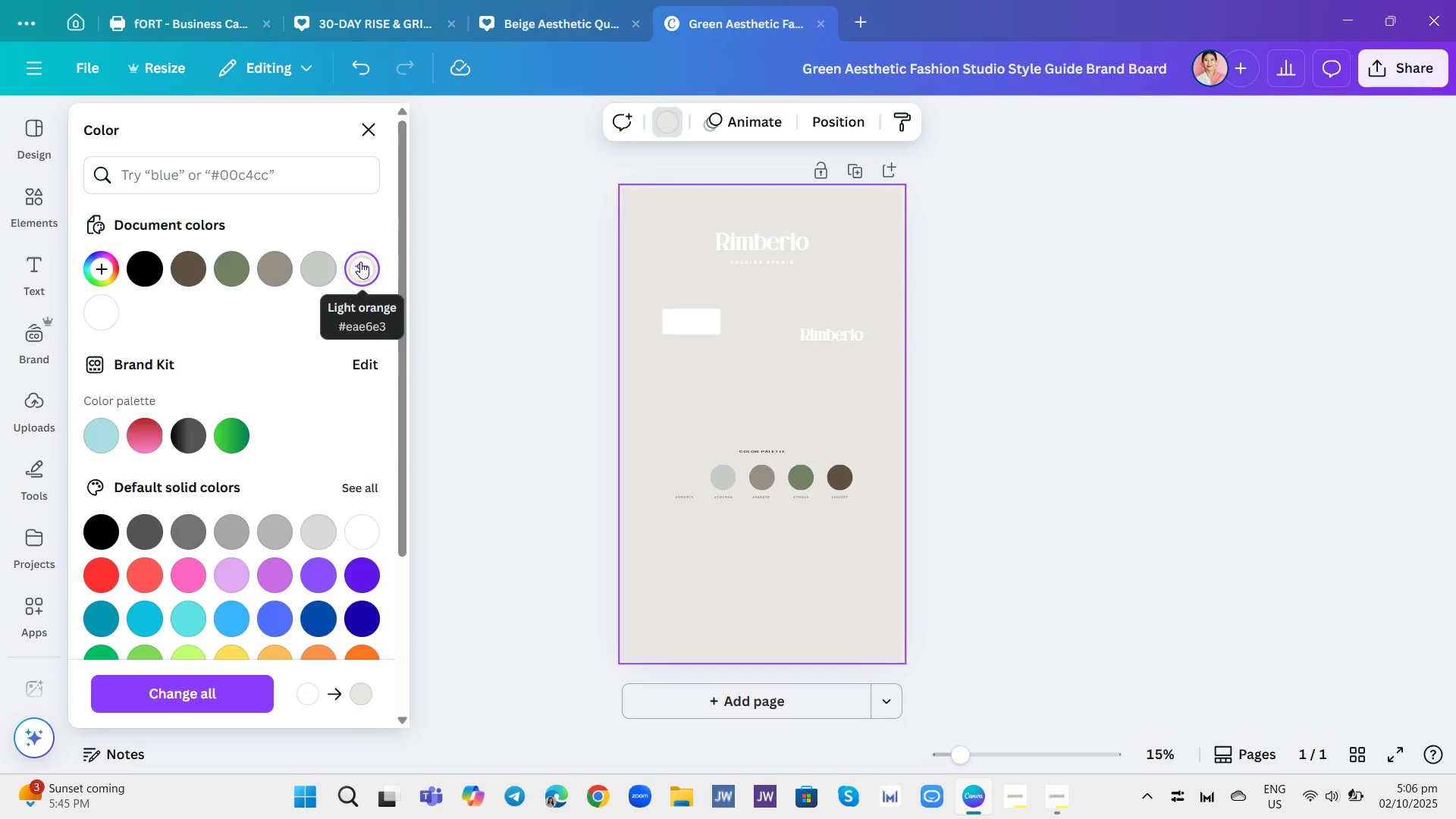 
left_click([783, 235])
 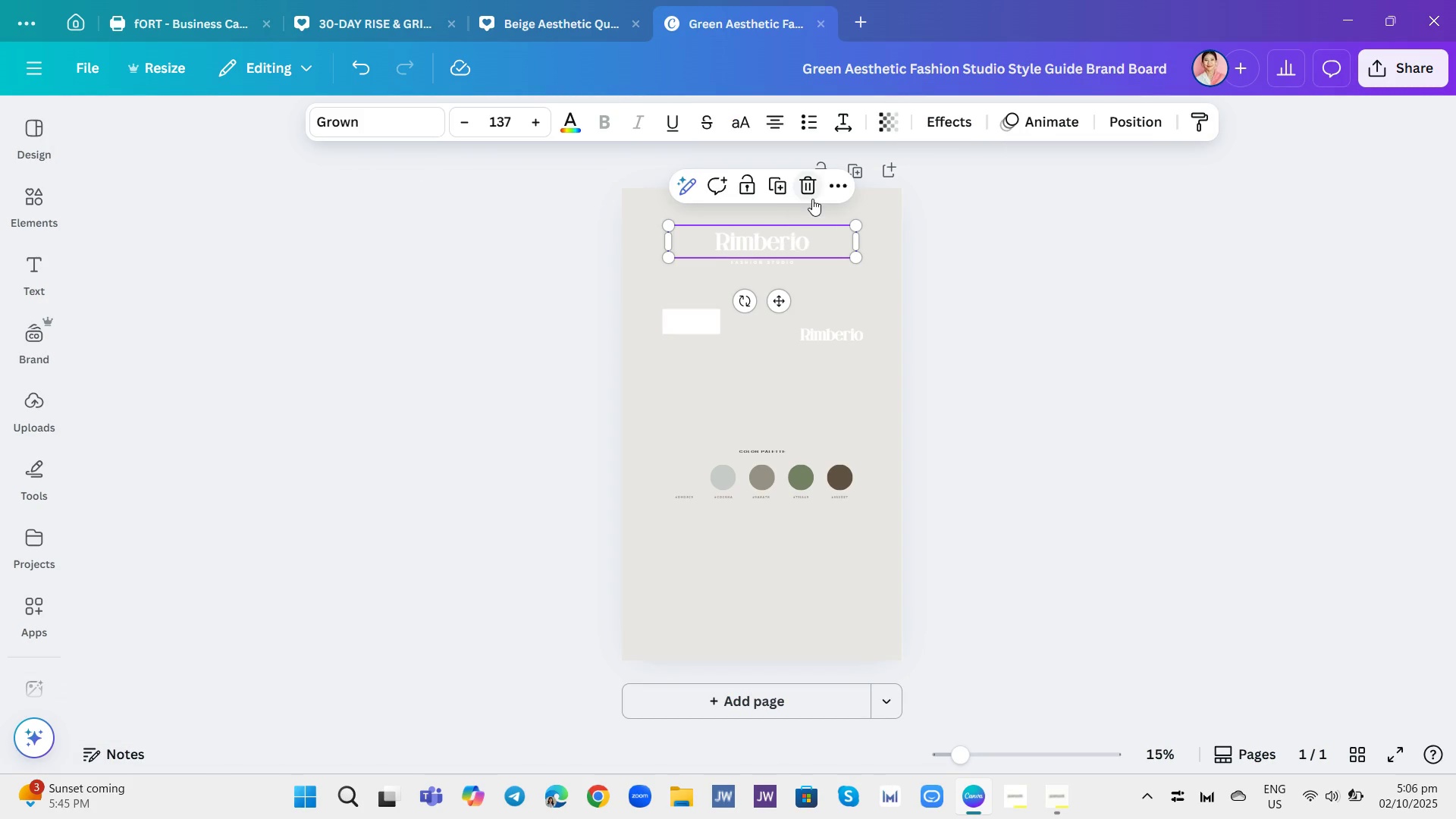 
left_click([812, 199])
 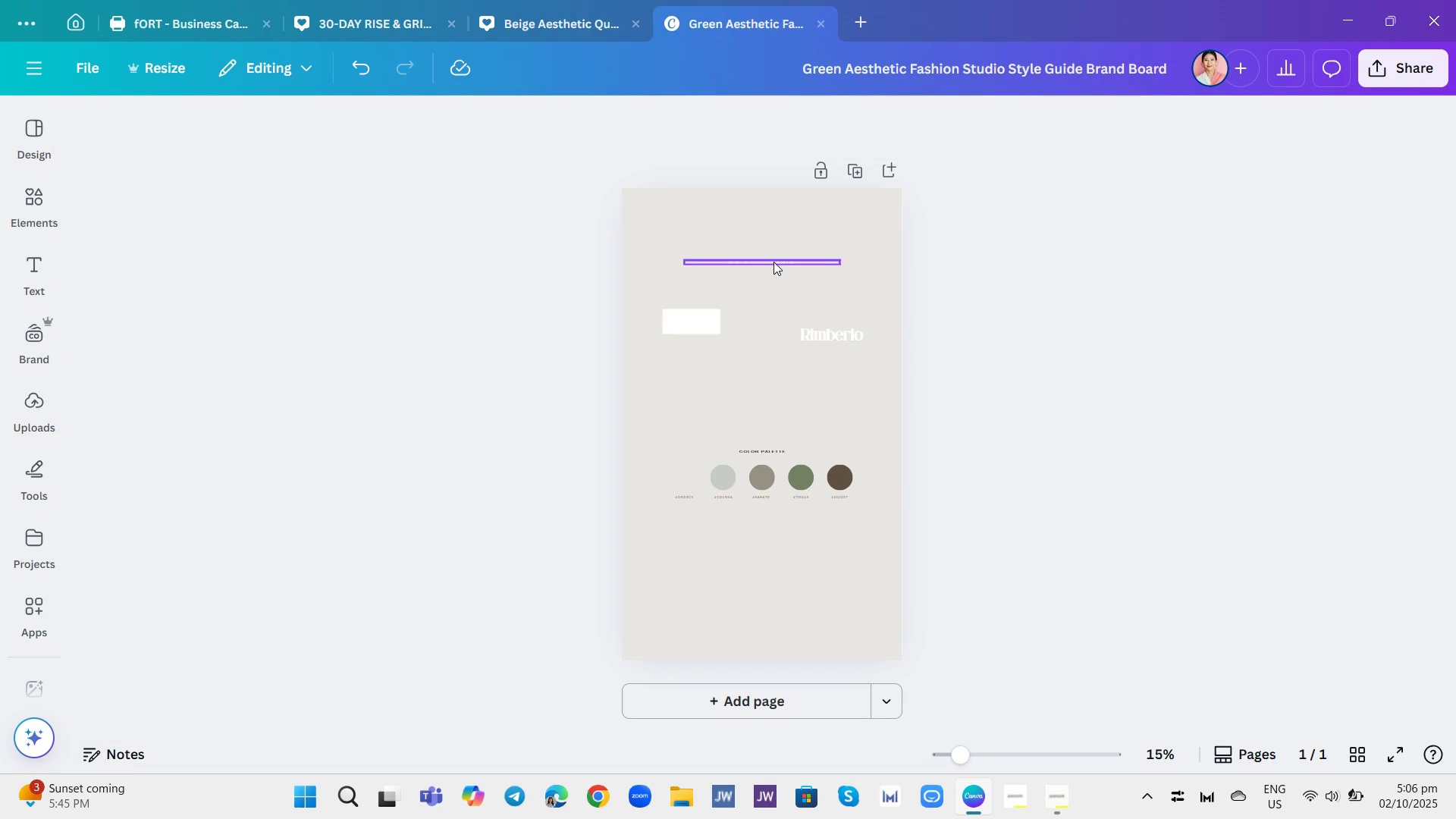 
left_click([774, 262])
 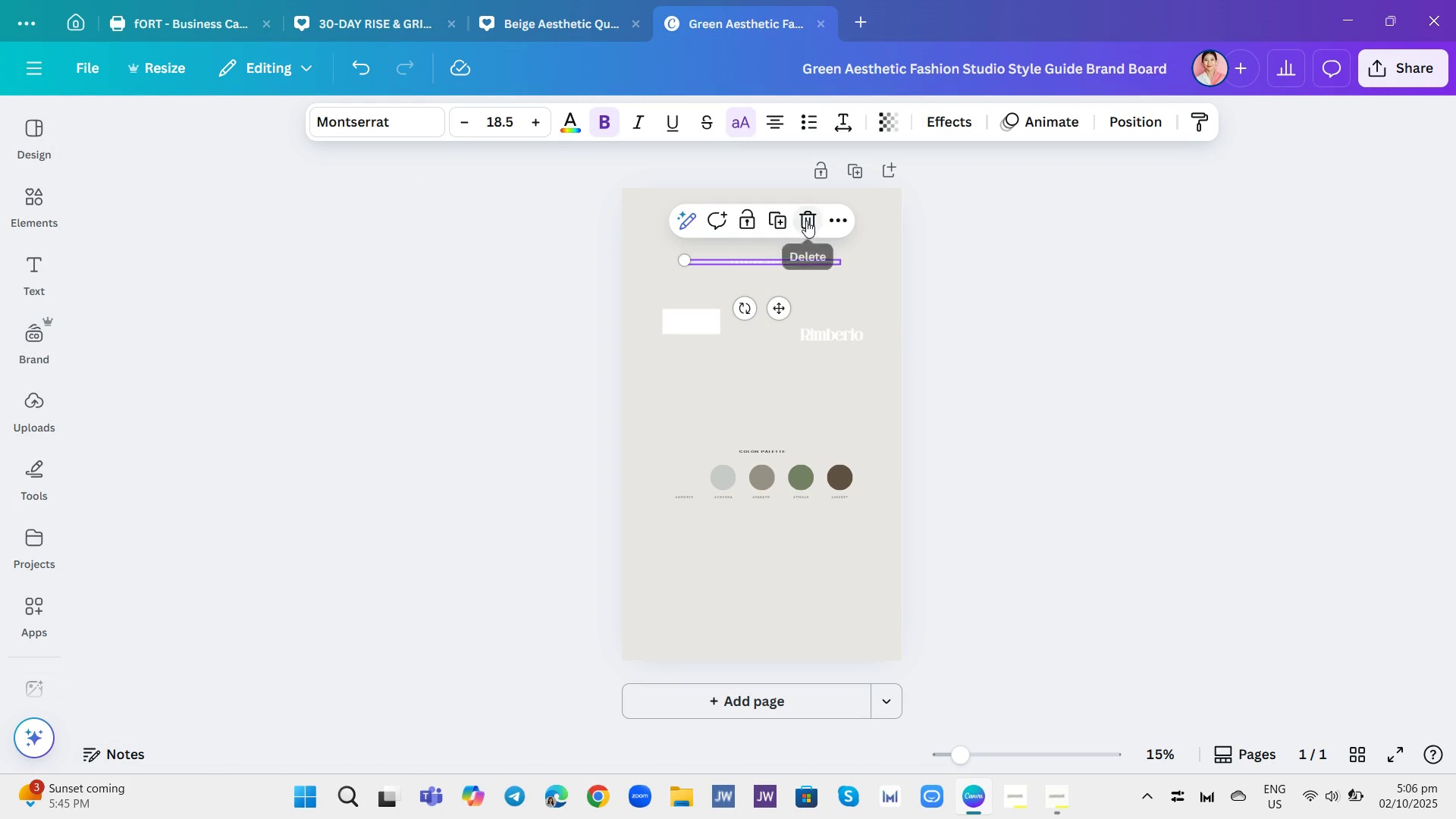 
left_click([806, 221])